 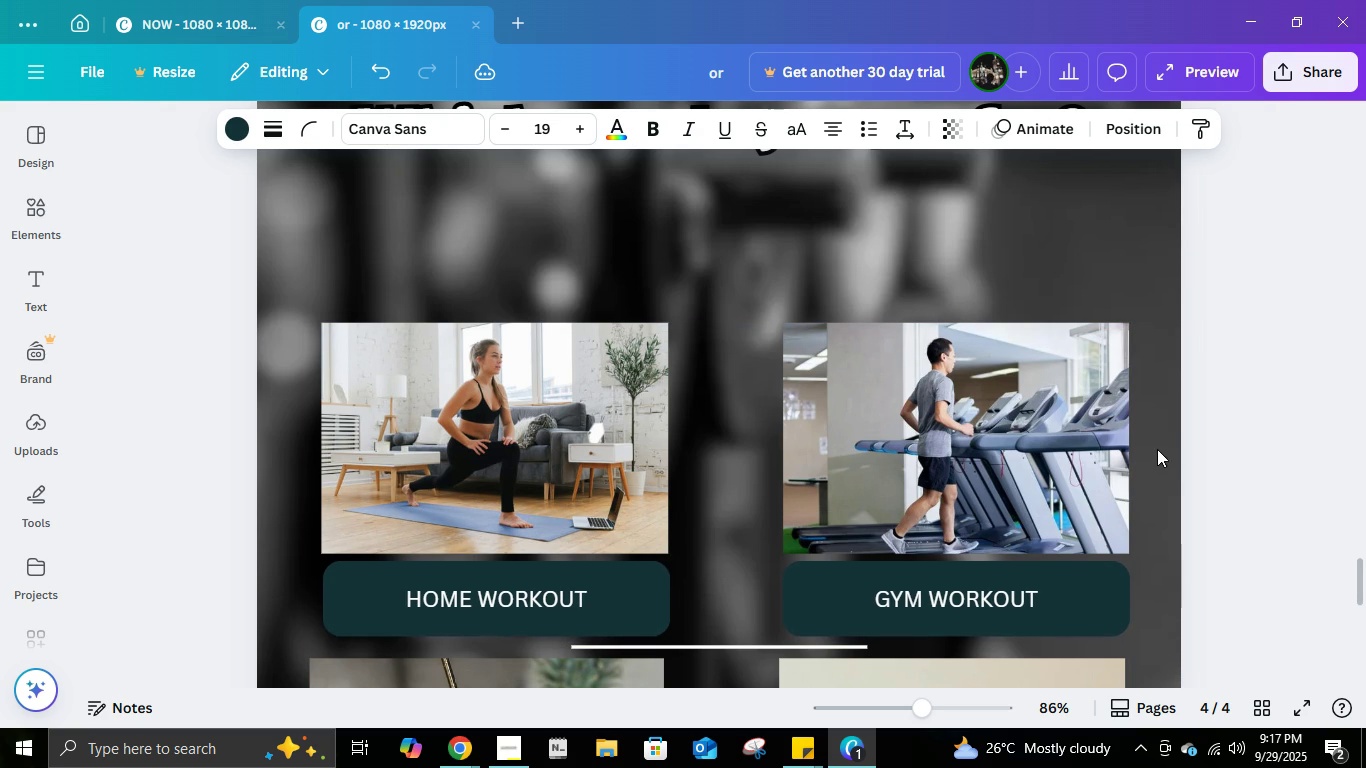 
key(ArrowRight)
 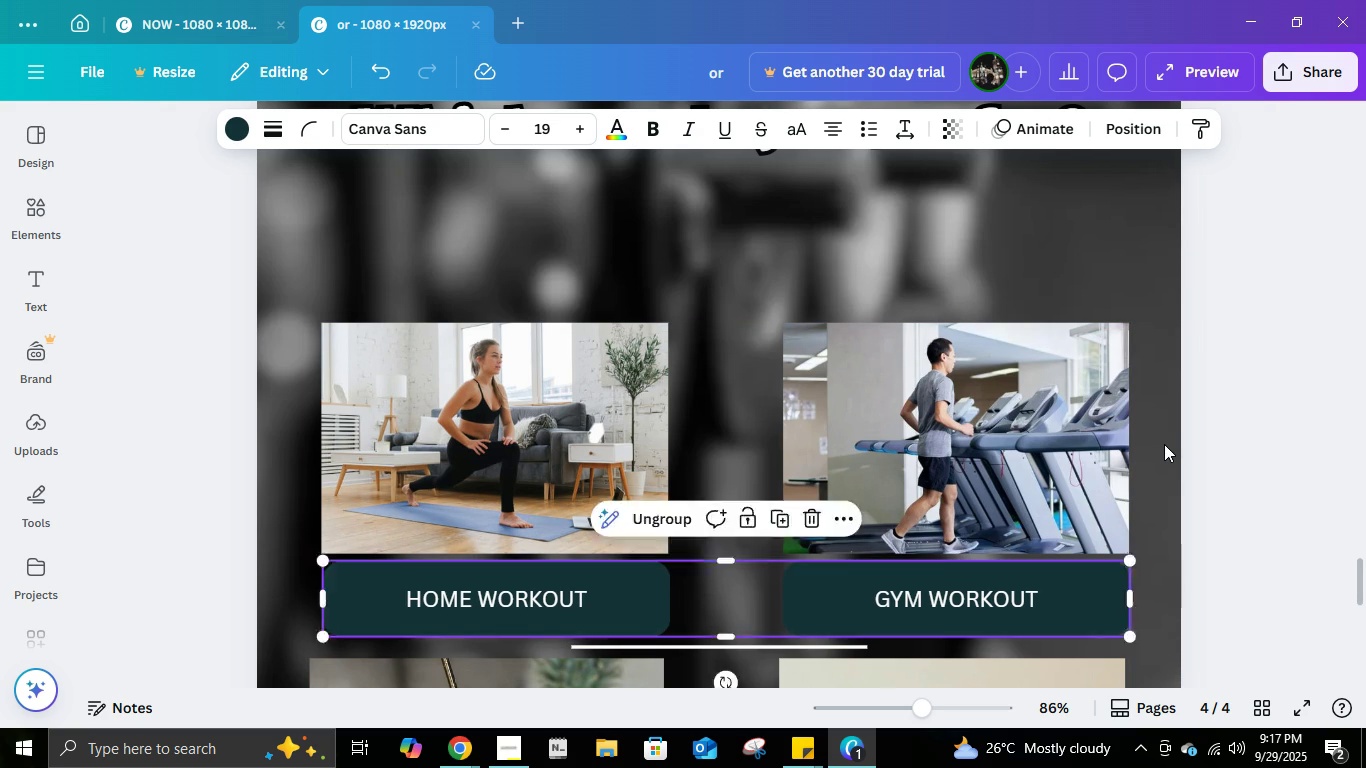 
key(ArrowLeft)
 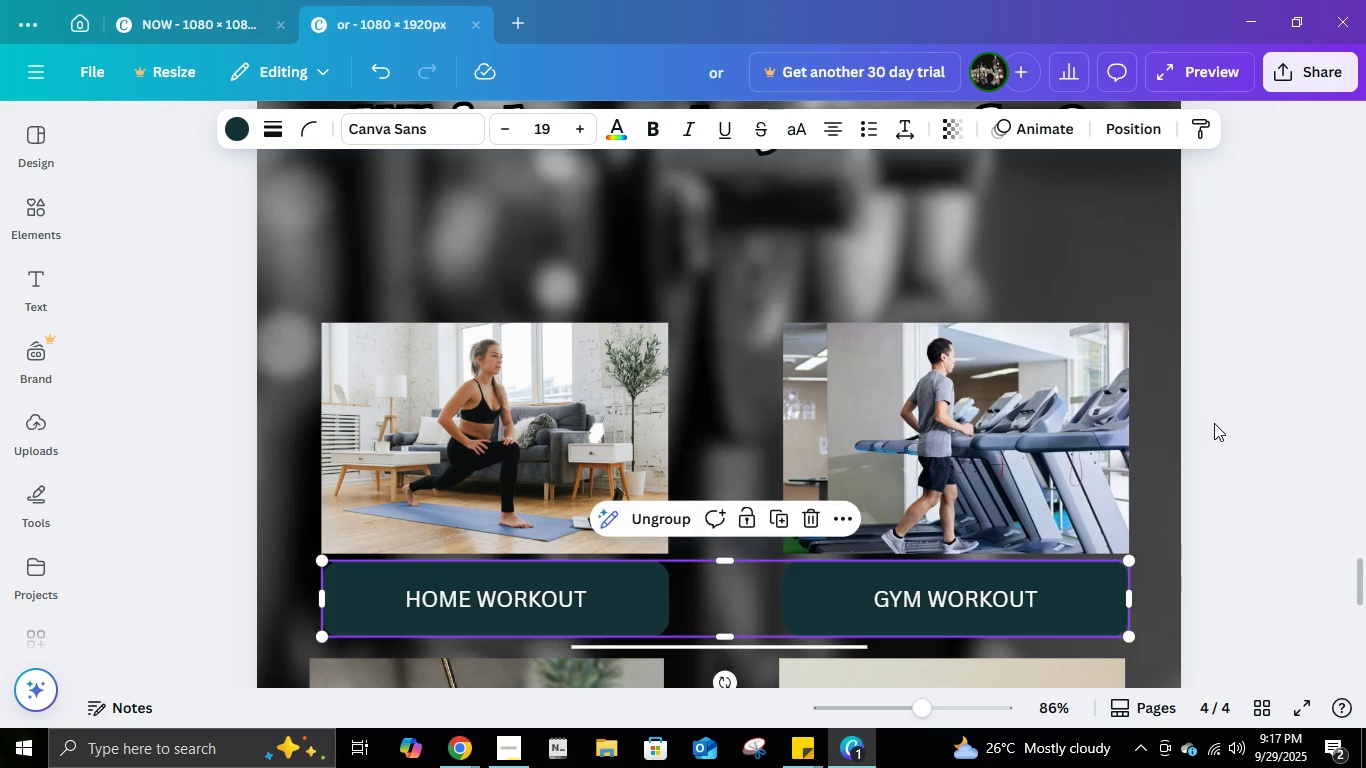 
key(ArrowDown)
 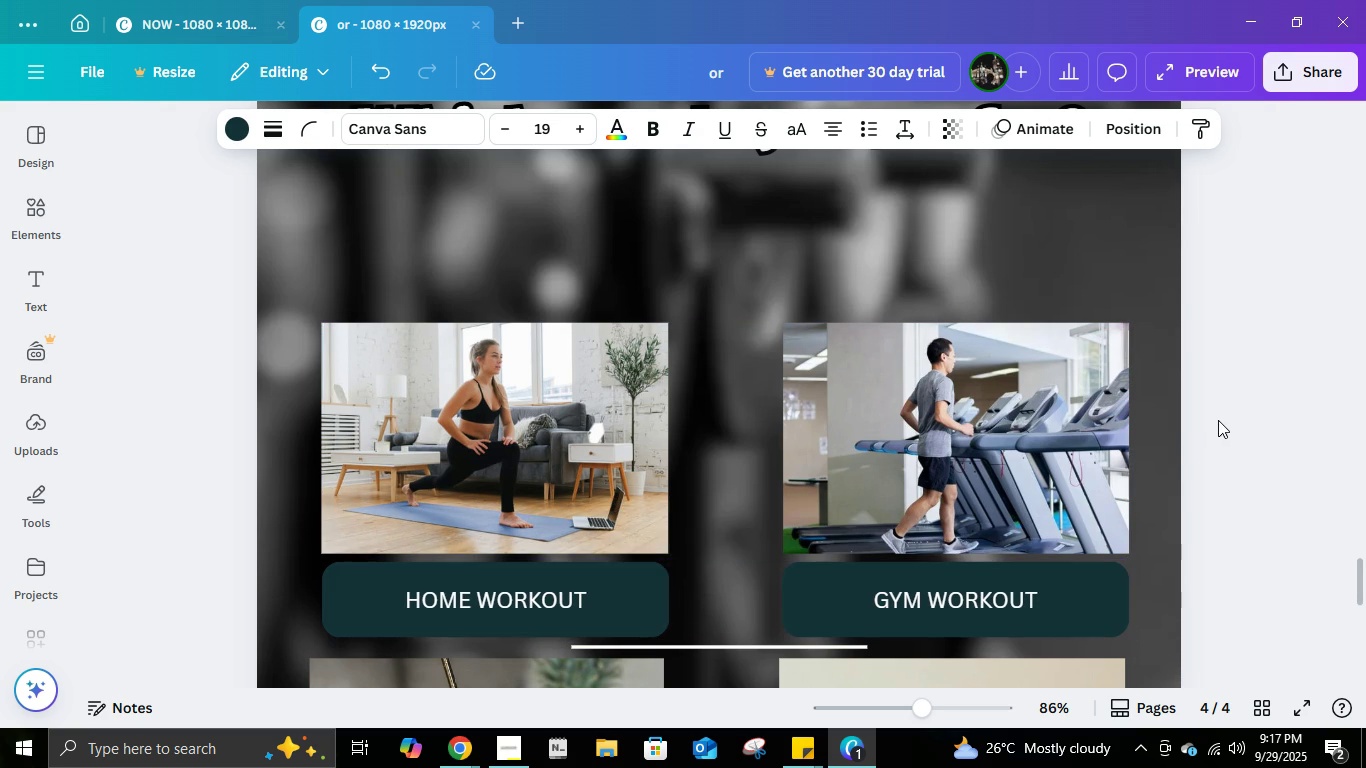 
left_click([1218, 420])
 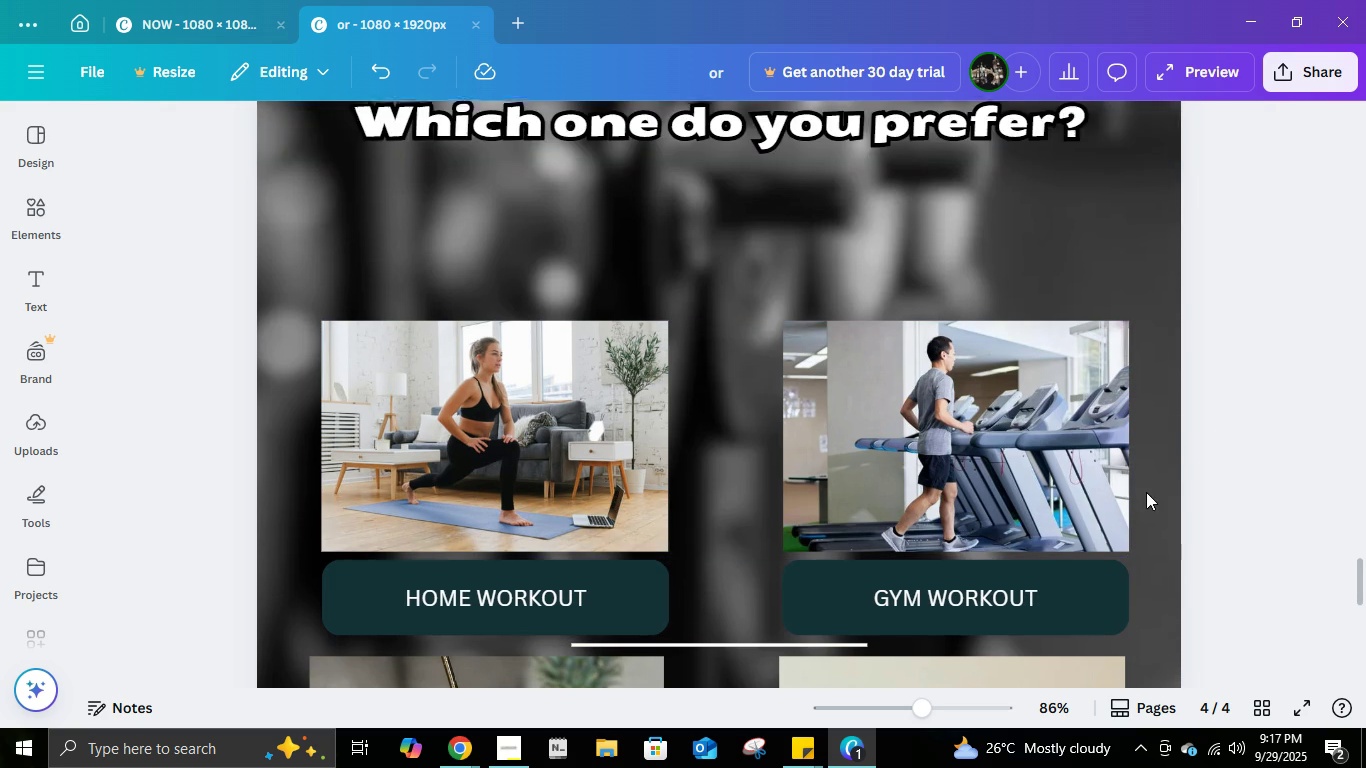 
scroll: coordinate [1146, 480], scroll_direction: down, amount: 5.0
 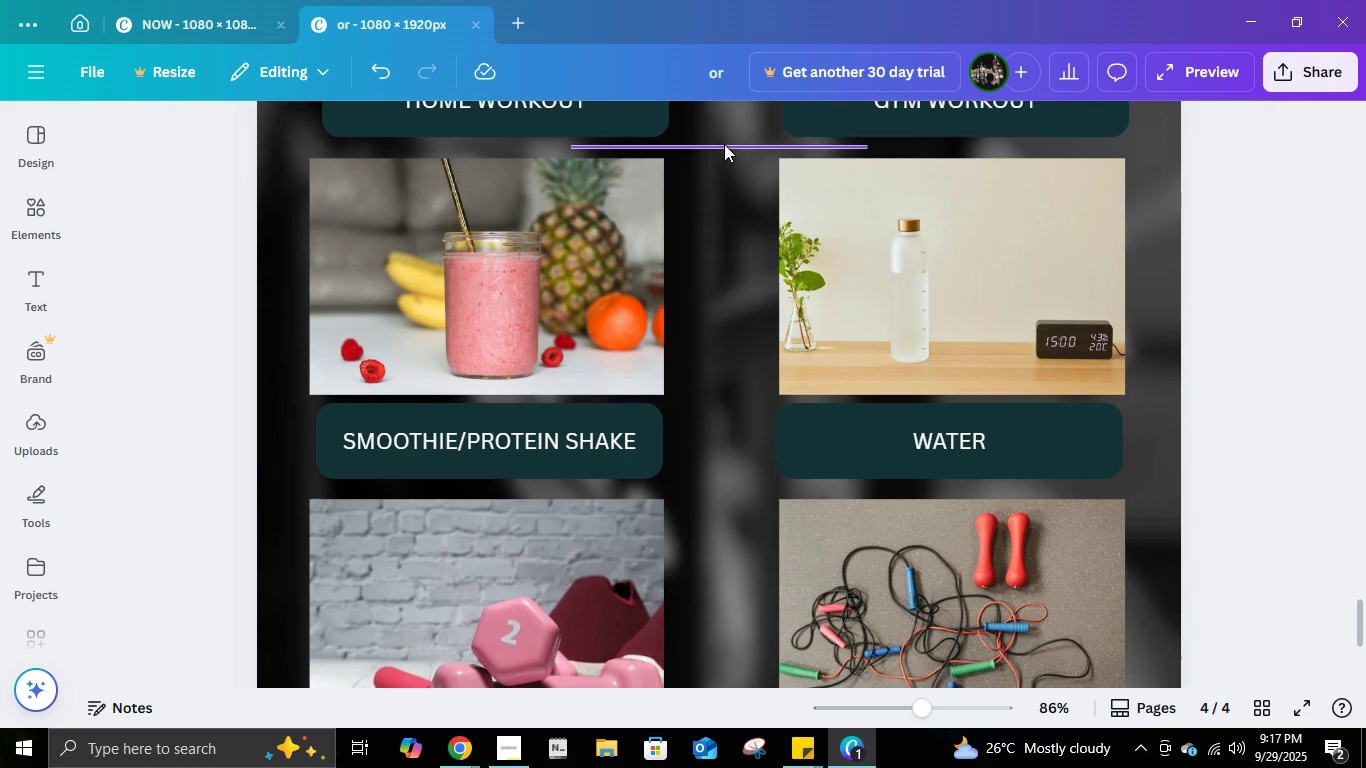 
left_click([724, 144])
 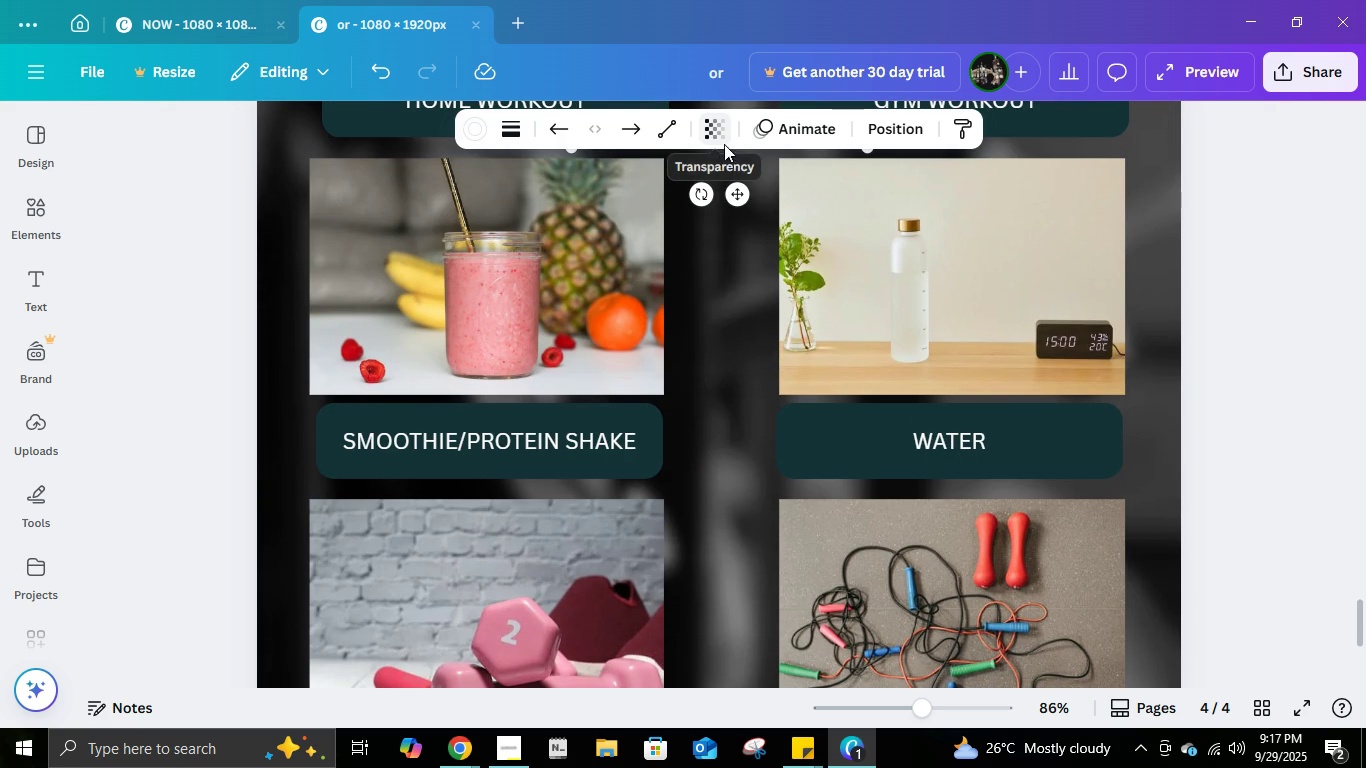 
key(Delete)
 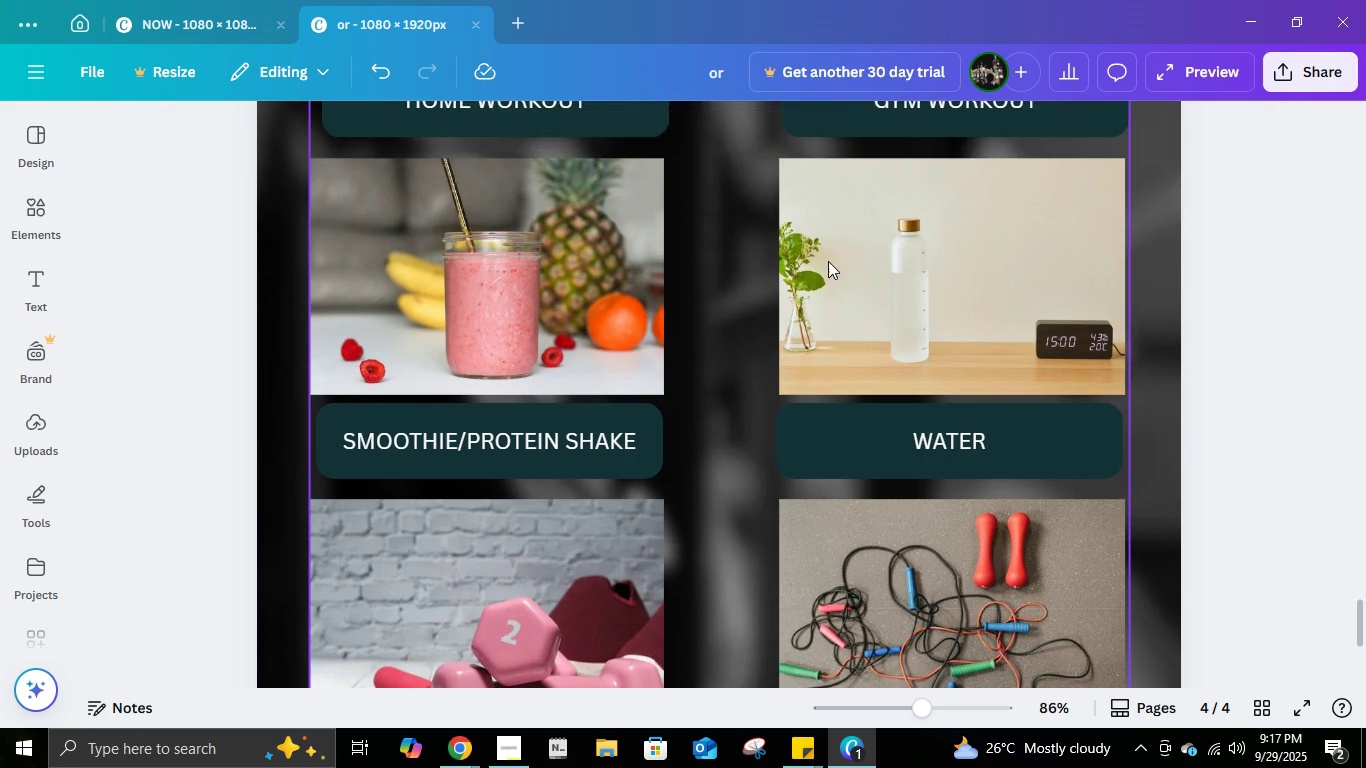 
scroll: coordinate [822, 276], scroll_direction: down, amount: 4.0
 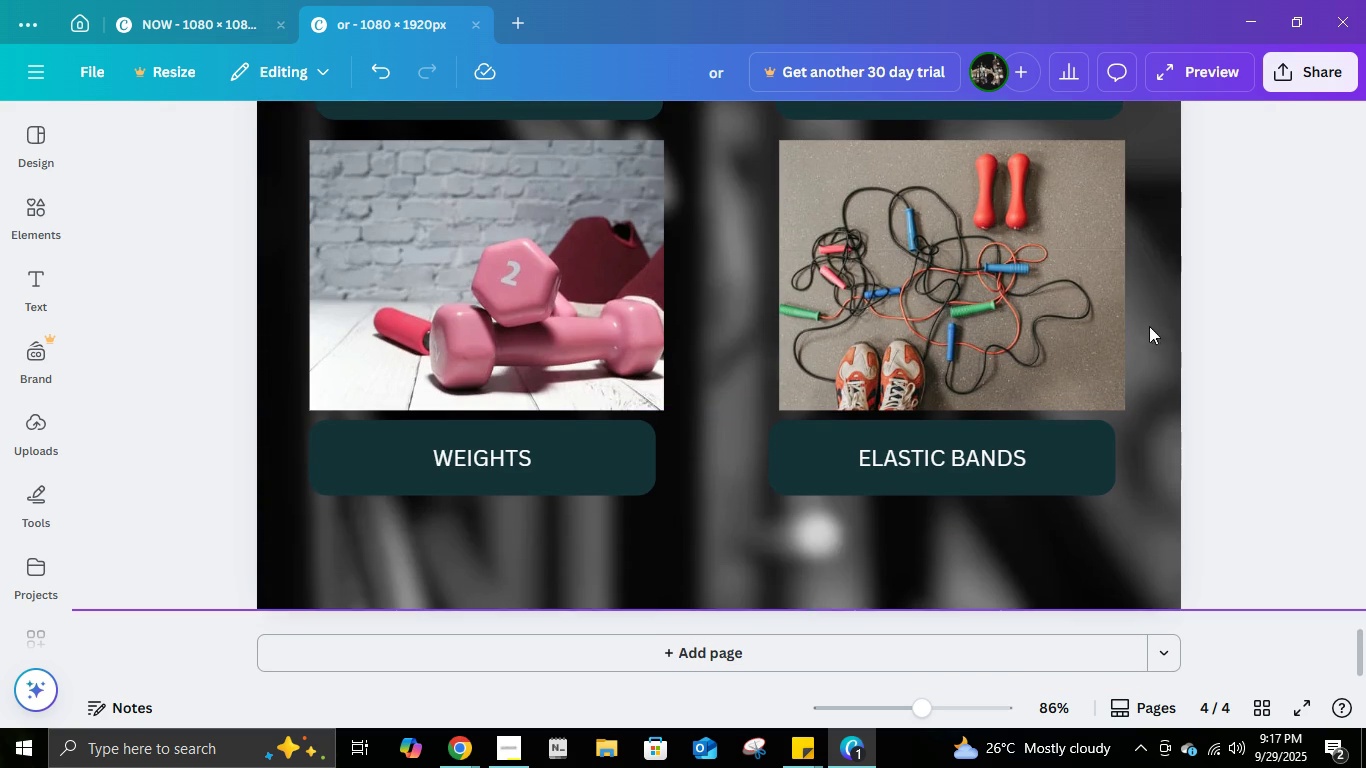 
left_click([1218, 326])